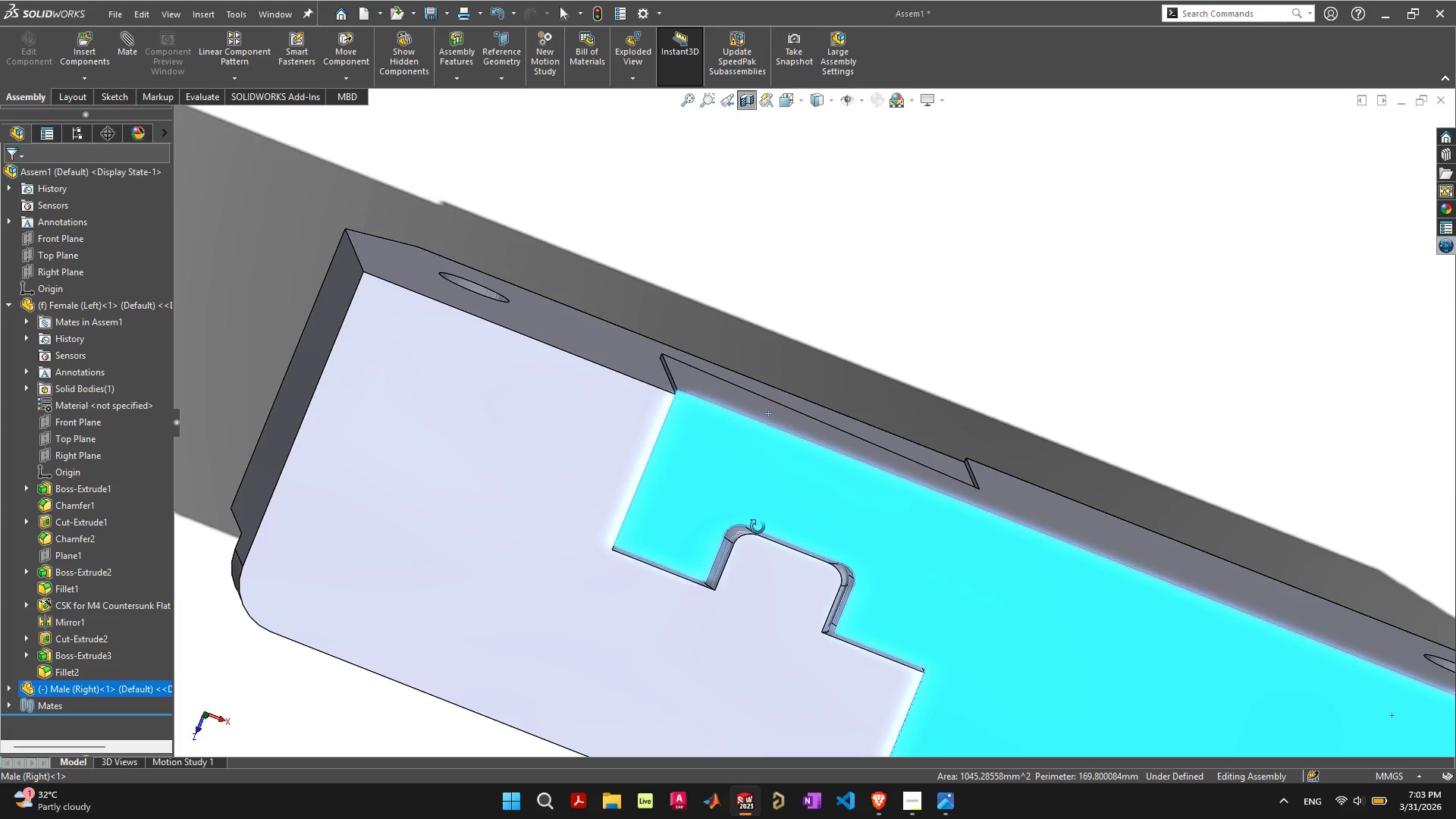 
wait(9.98)
 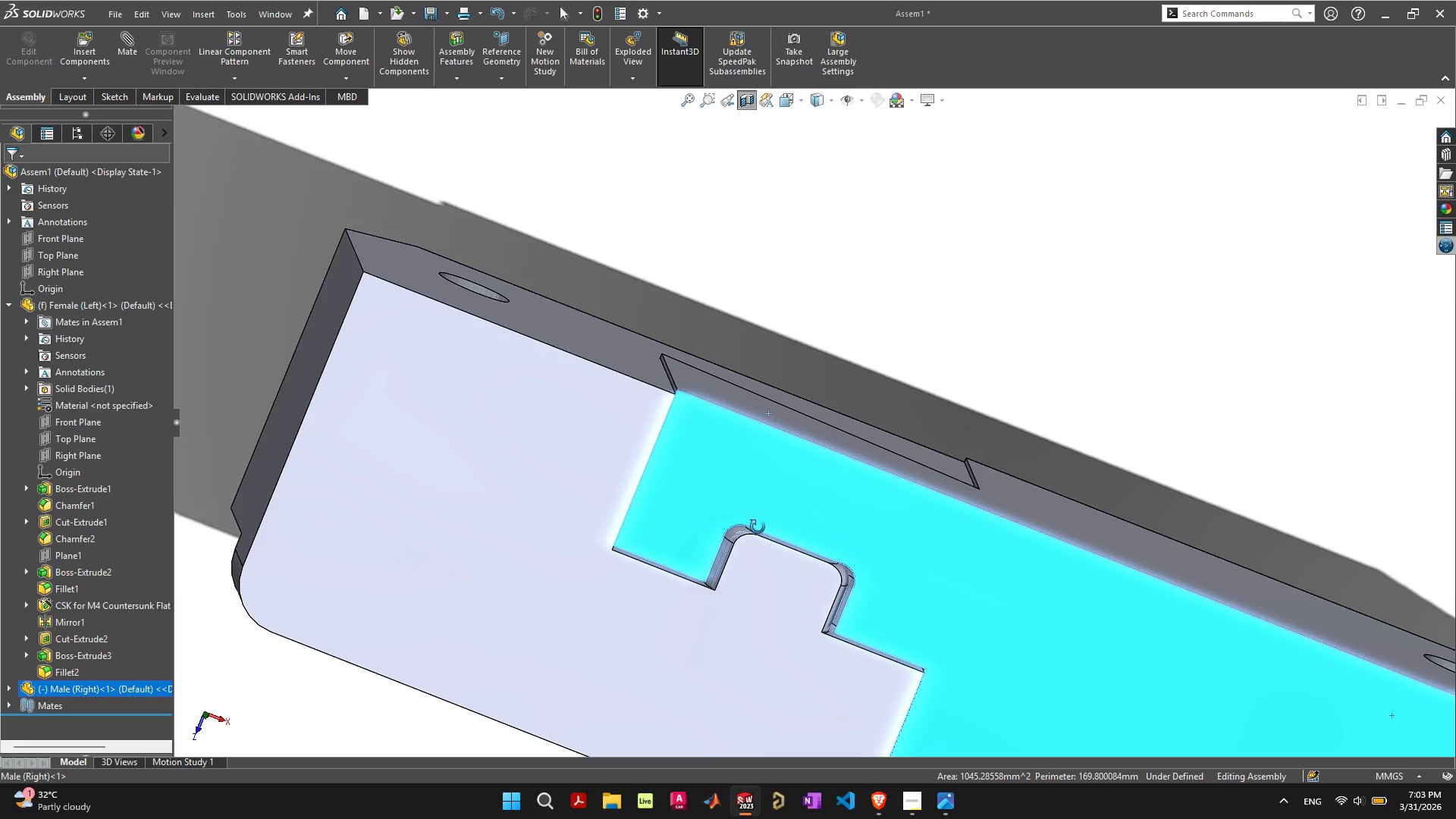 
left_click_drag(start_coordinate=[817, 487], to_coordinate=[816, 494])
 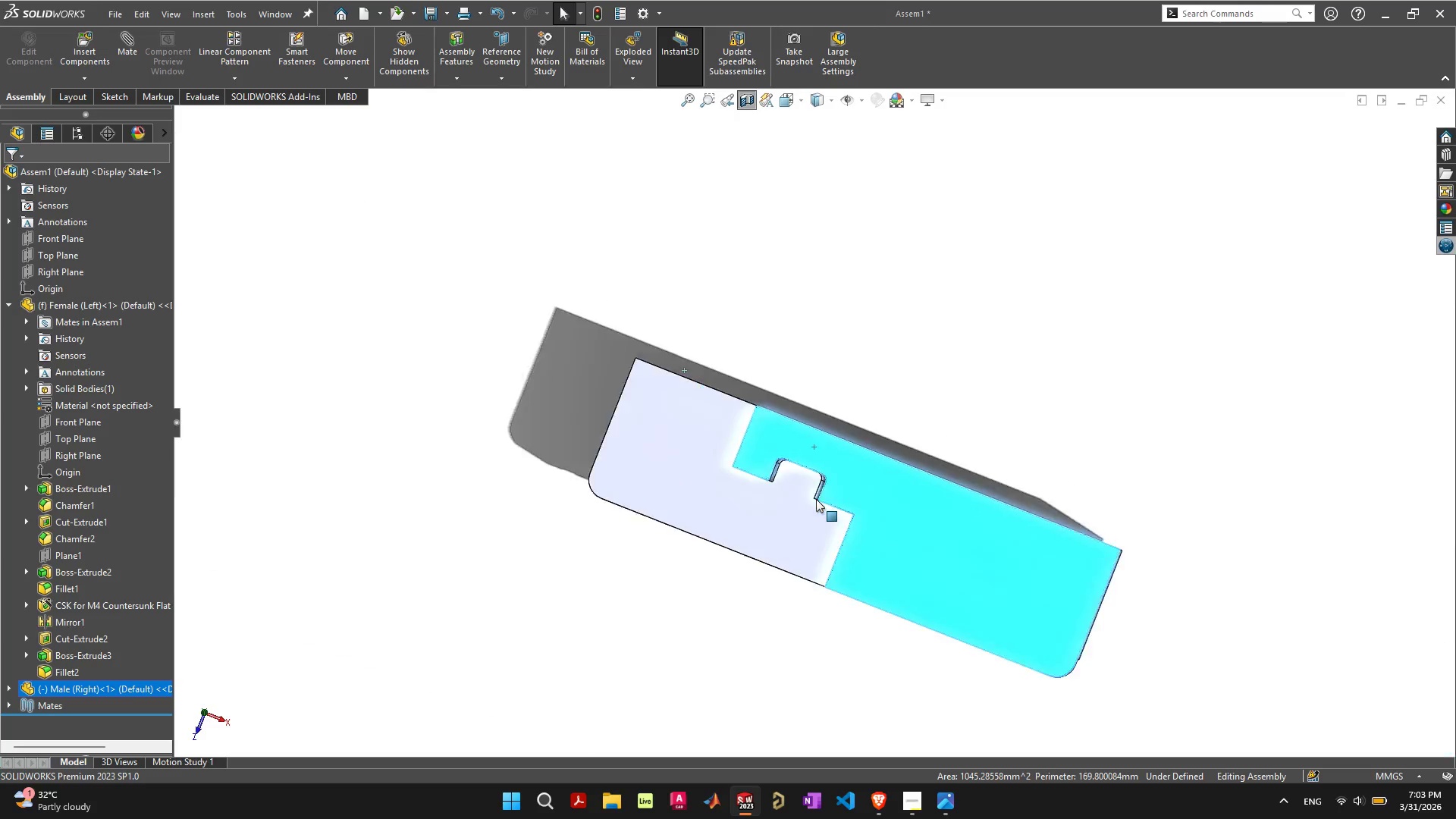 
scroll: coordinate [816, 499], scroll_direction: down, amount: 5.0
 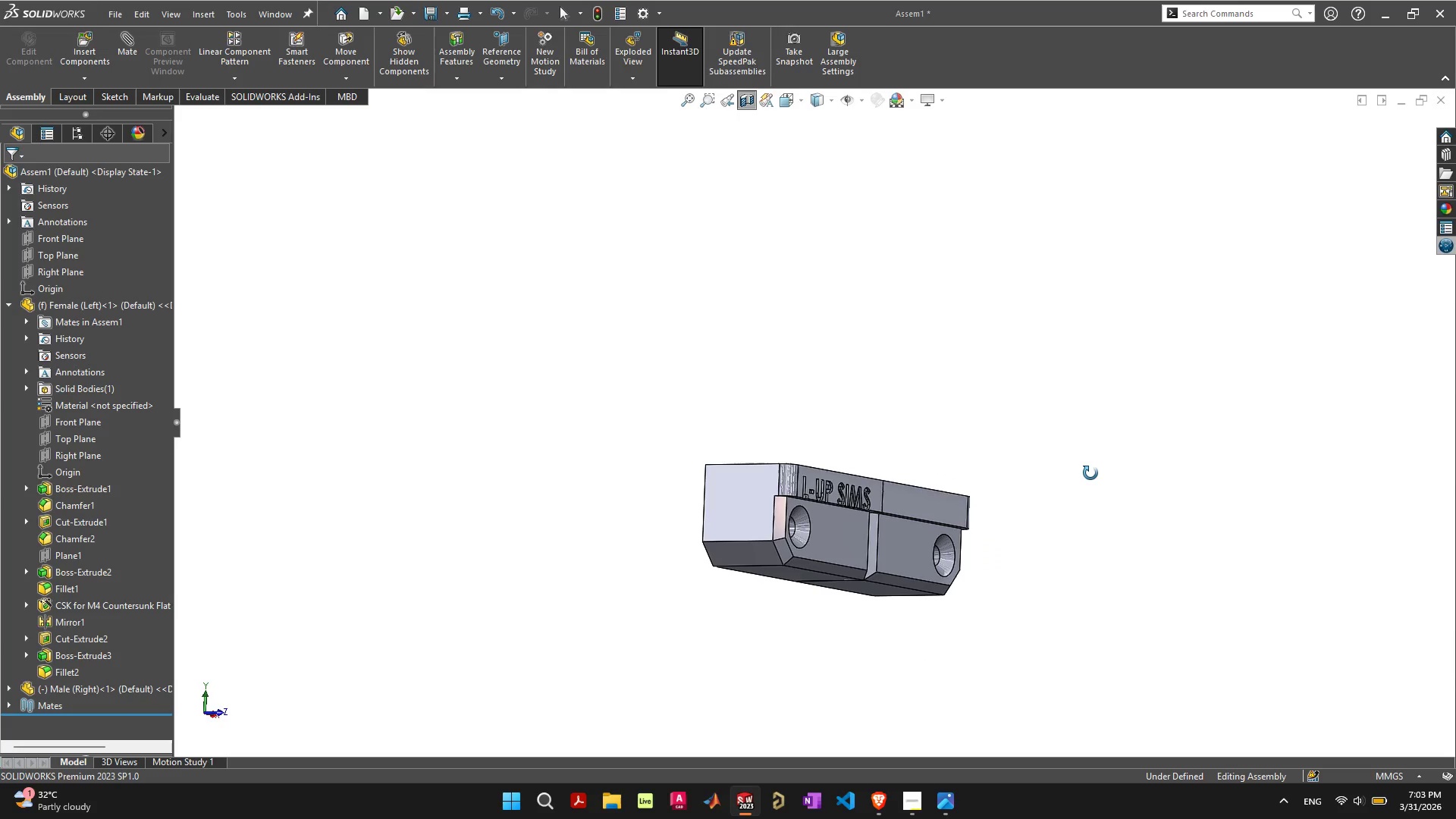 
wait(13.3)
 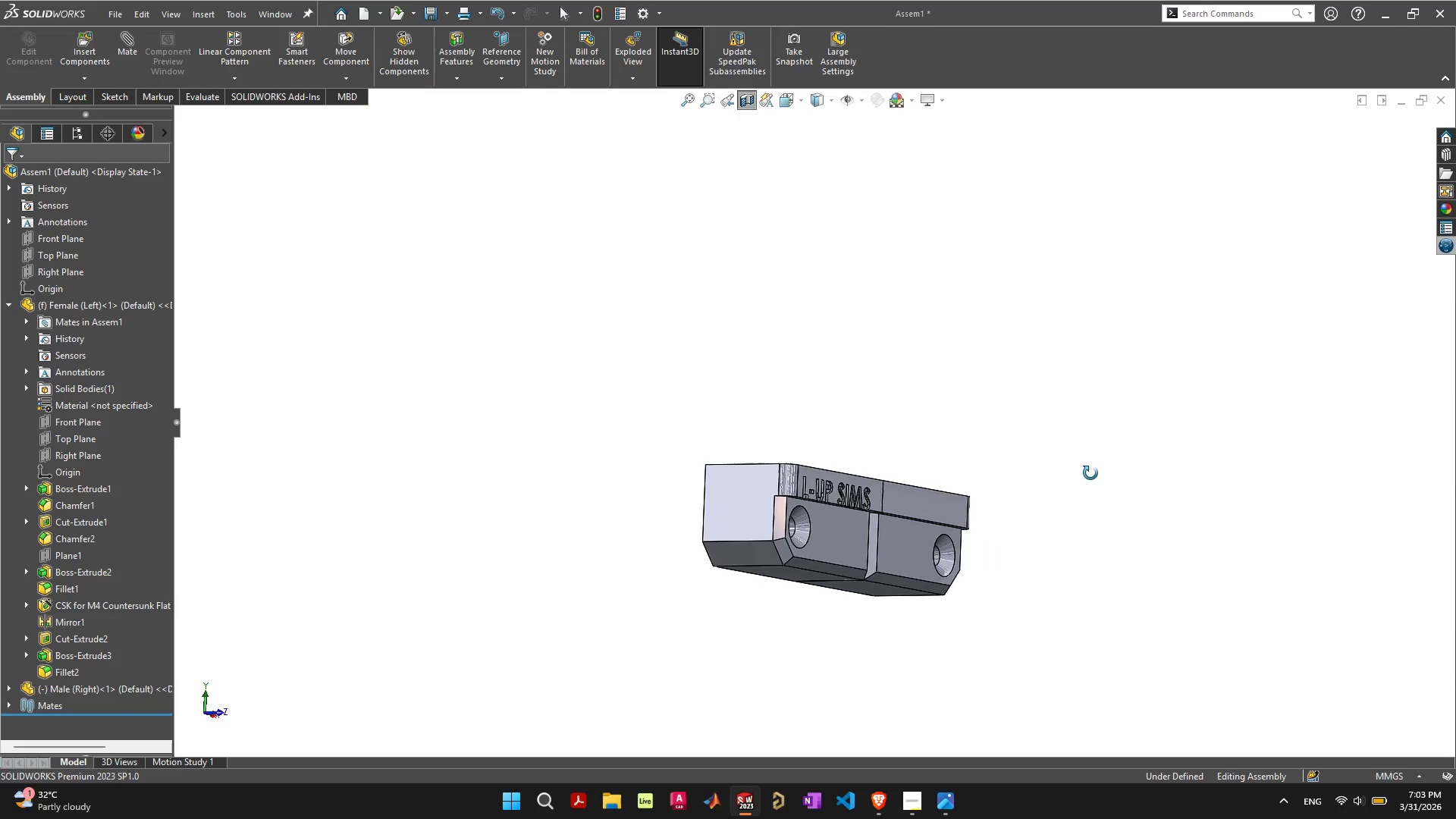 
scroll: coordinate [929, 518], scroll_direction: none, amount: 0.0
 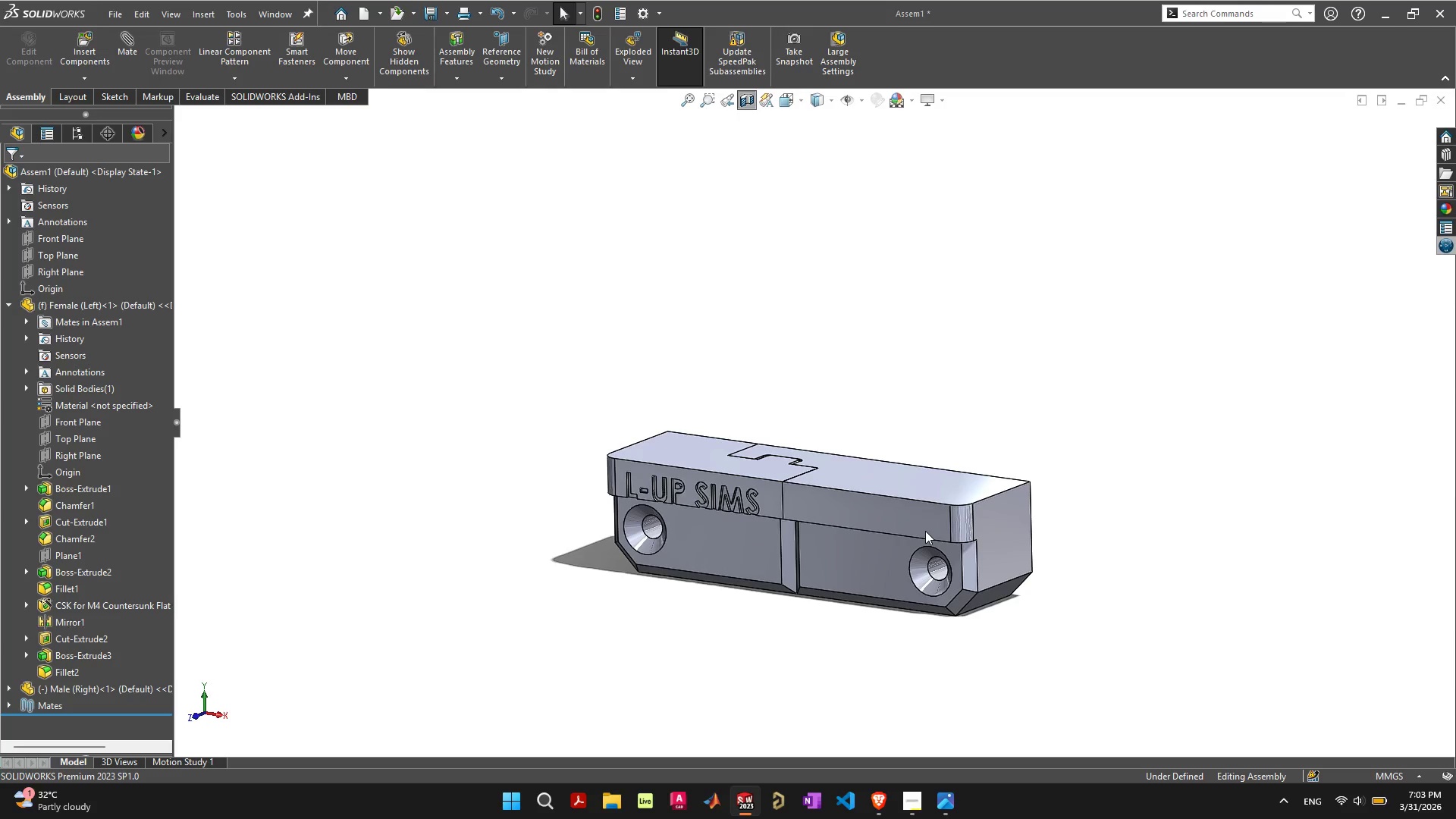 
scroll: coordinate [925, 531], scroll_direction: up, amount: 2.0
 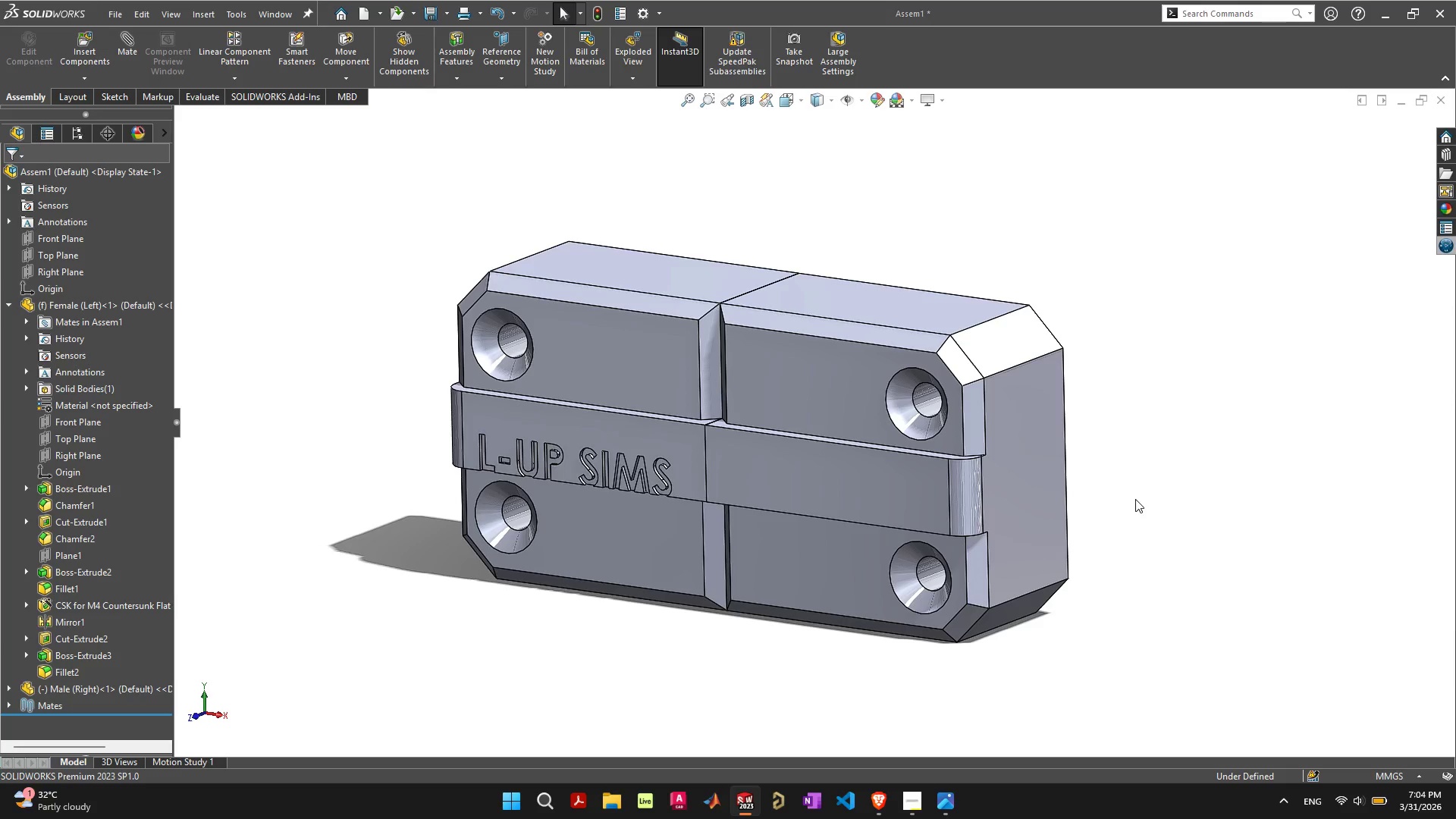 
wait(6.11)
 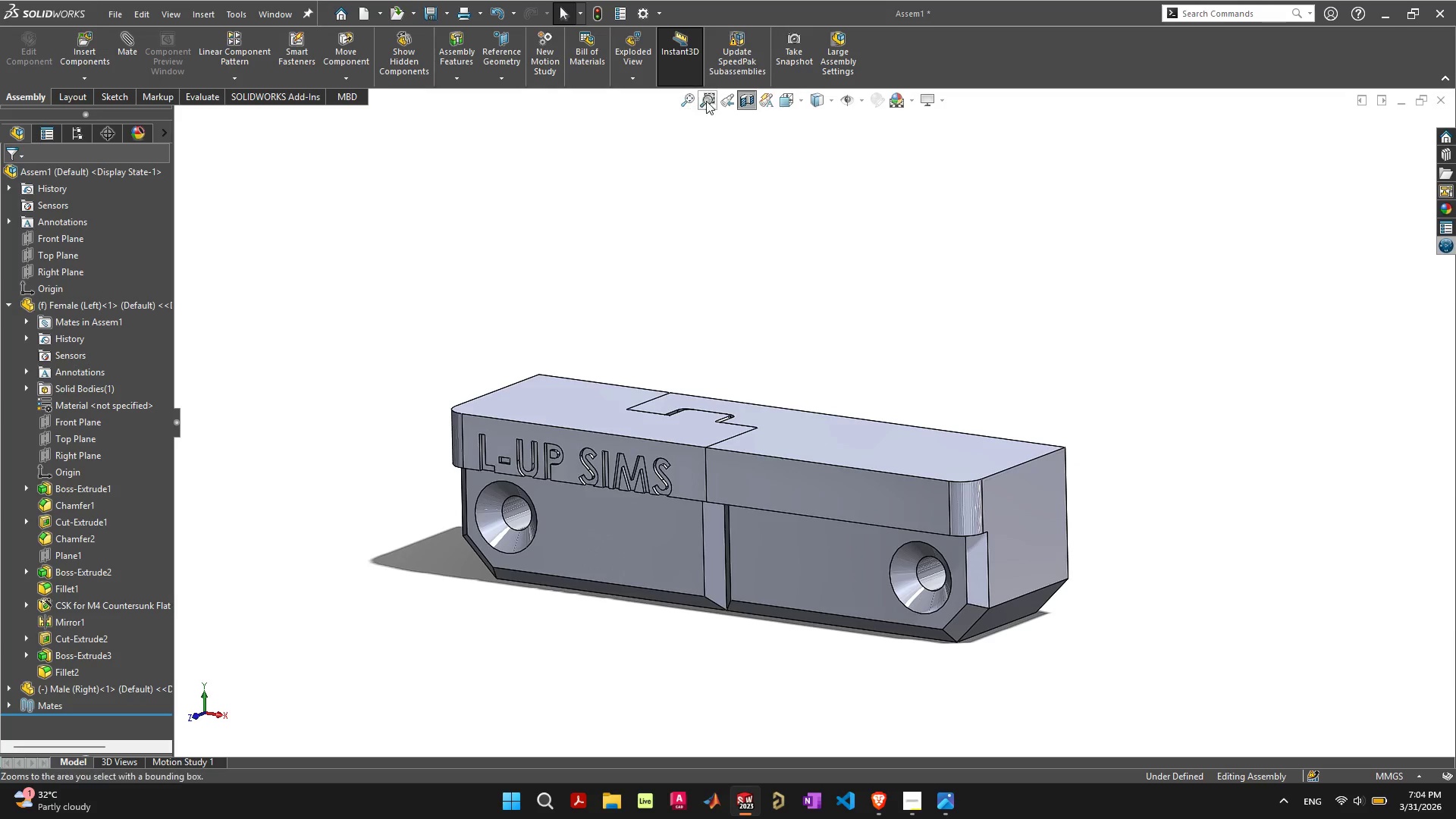 
left_click([927, 805])